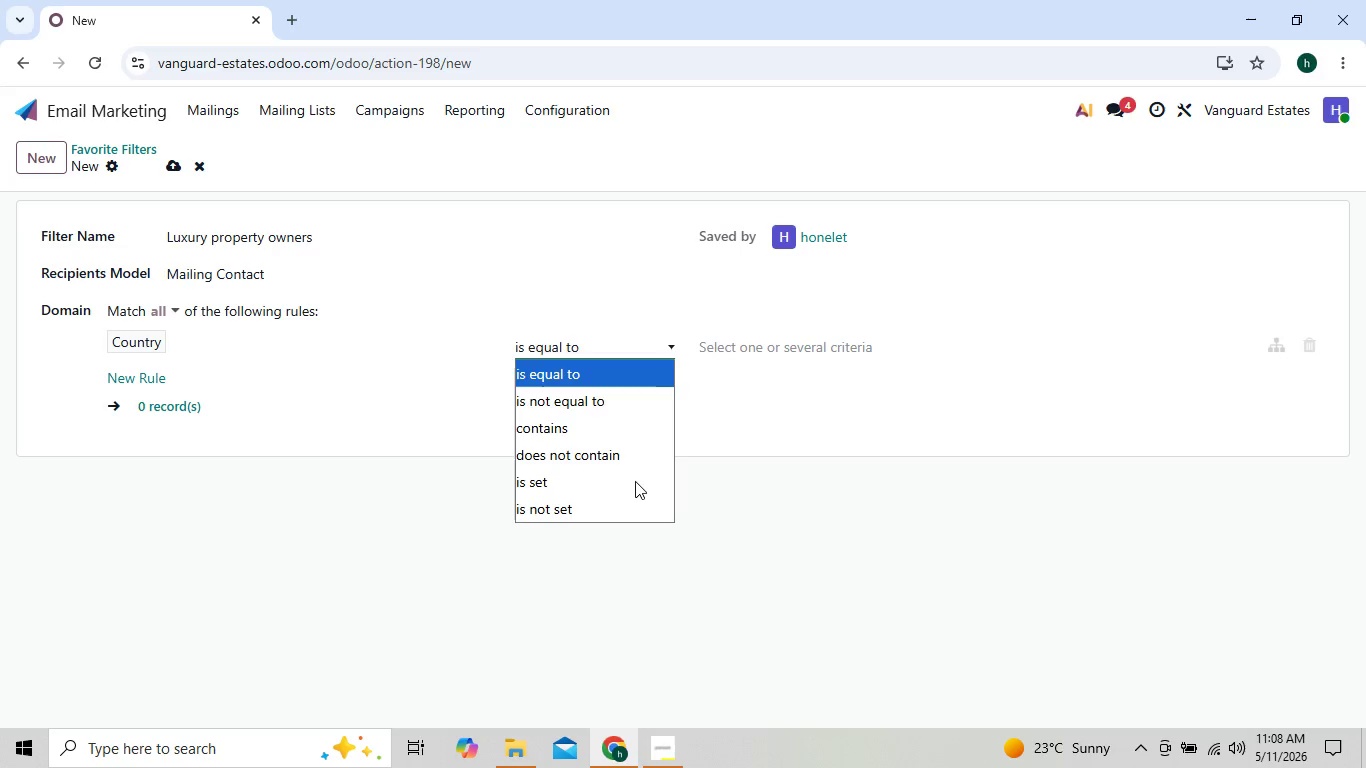 
key(ArrowDown)
 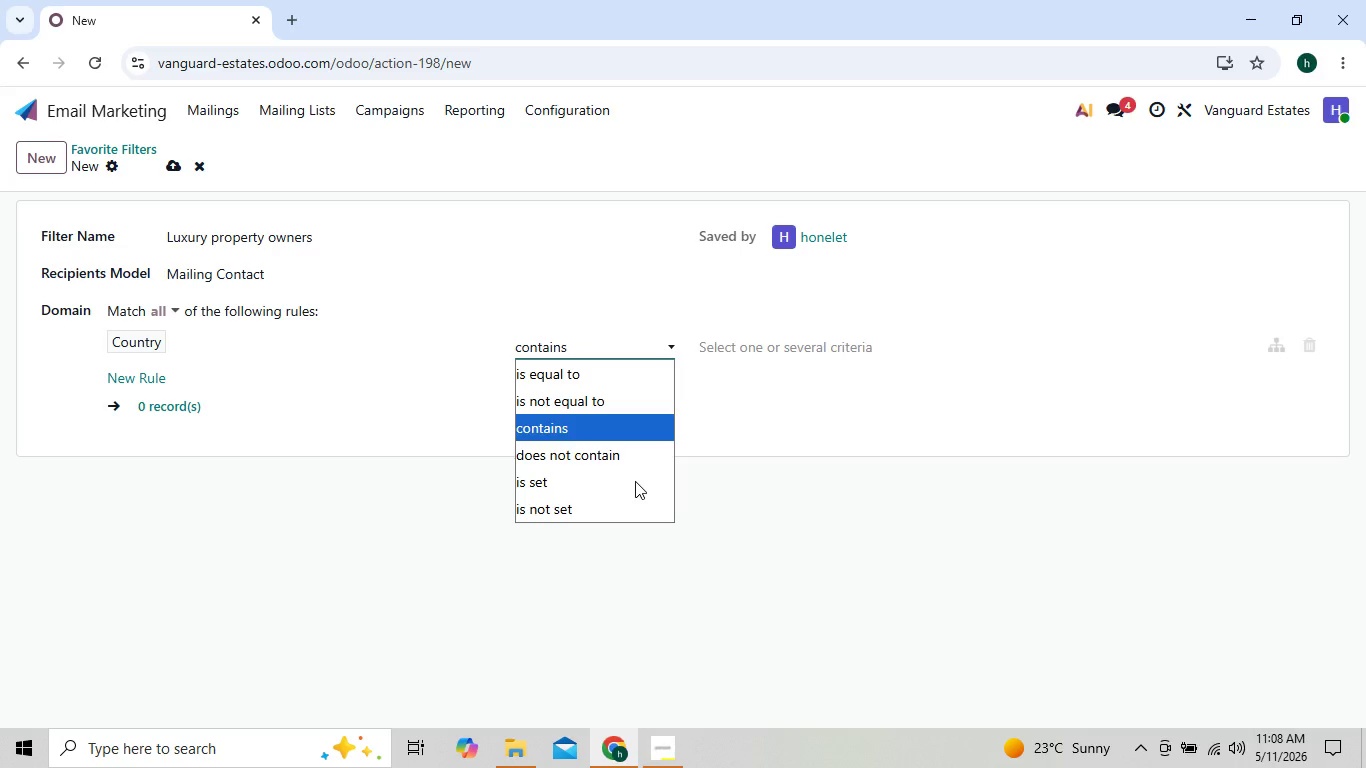 
key(ArrowDown)
 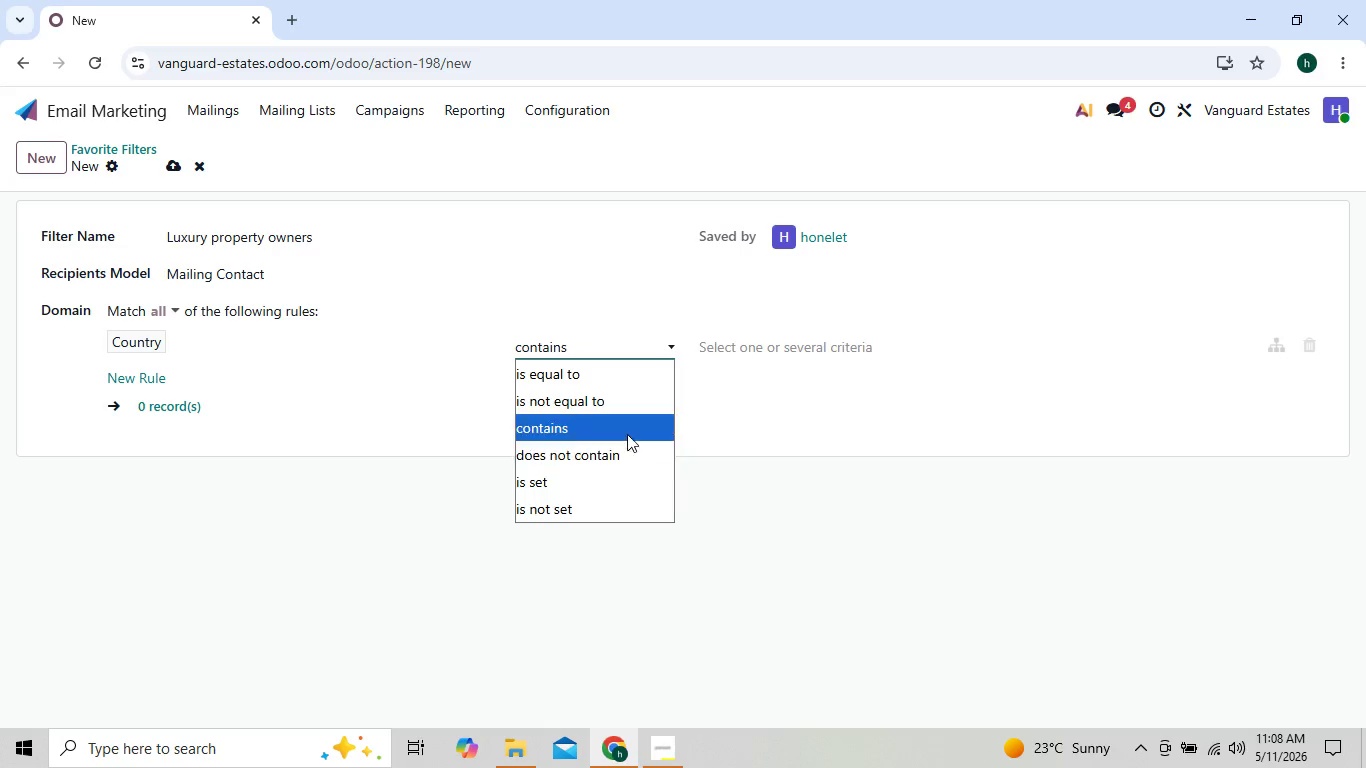 
left_click([627, 433])
 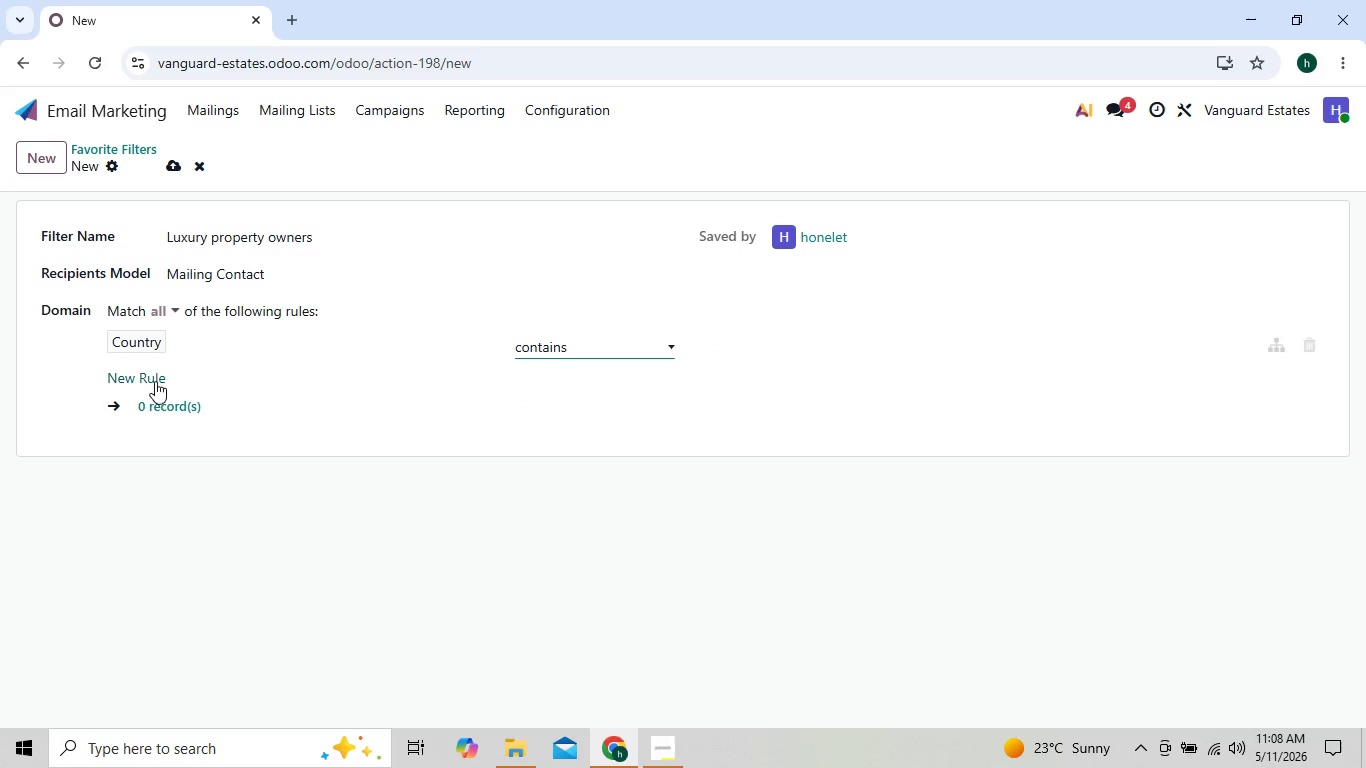 
left_click([146, 336])
 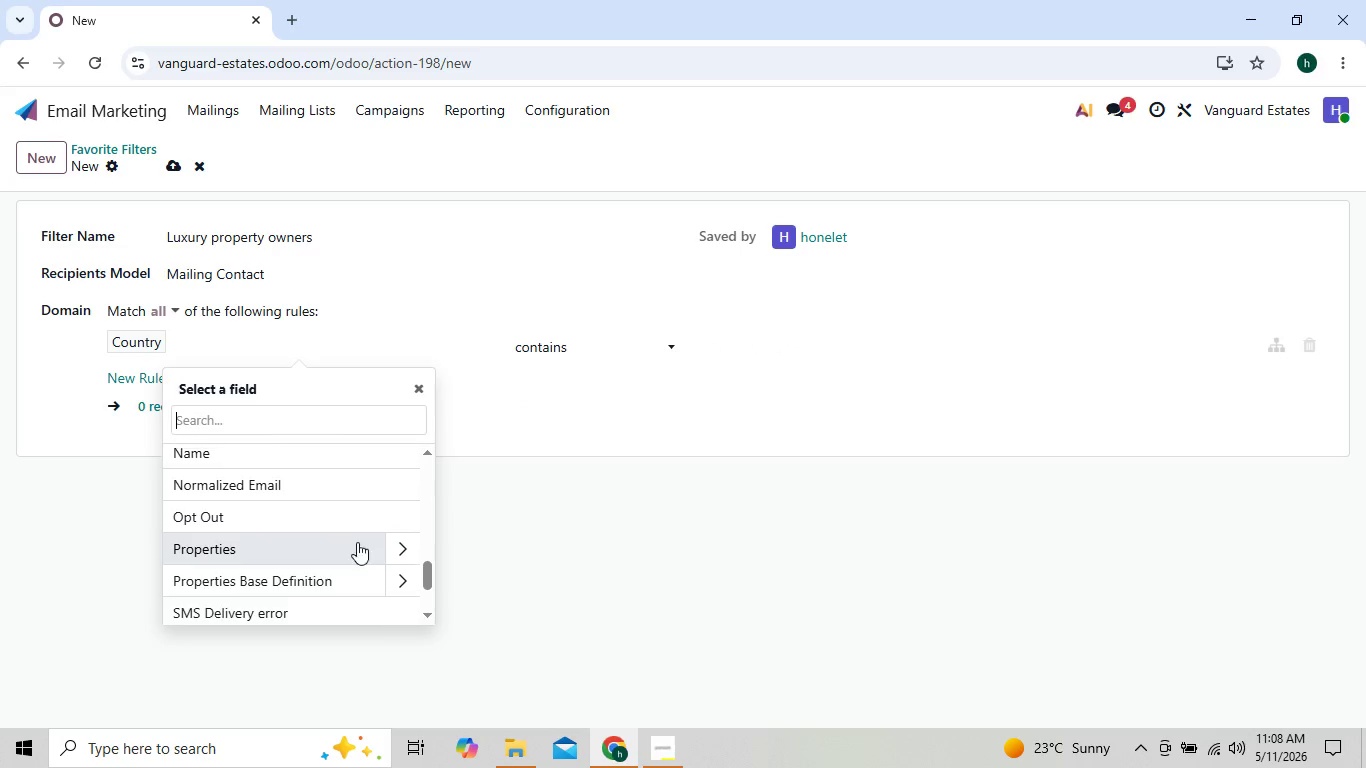 
left_click([395, 561])
 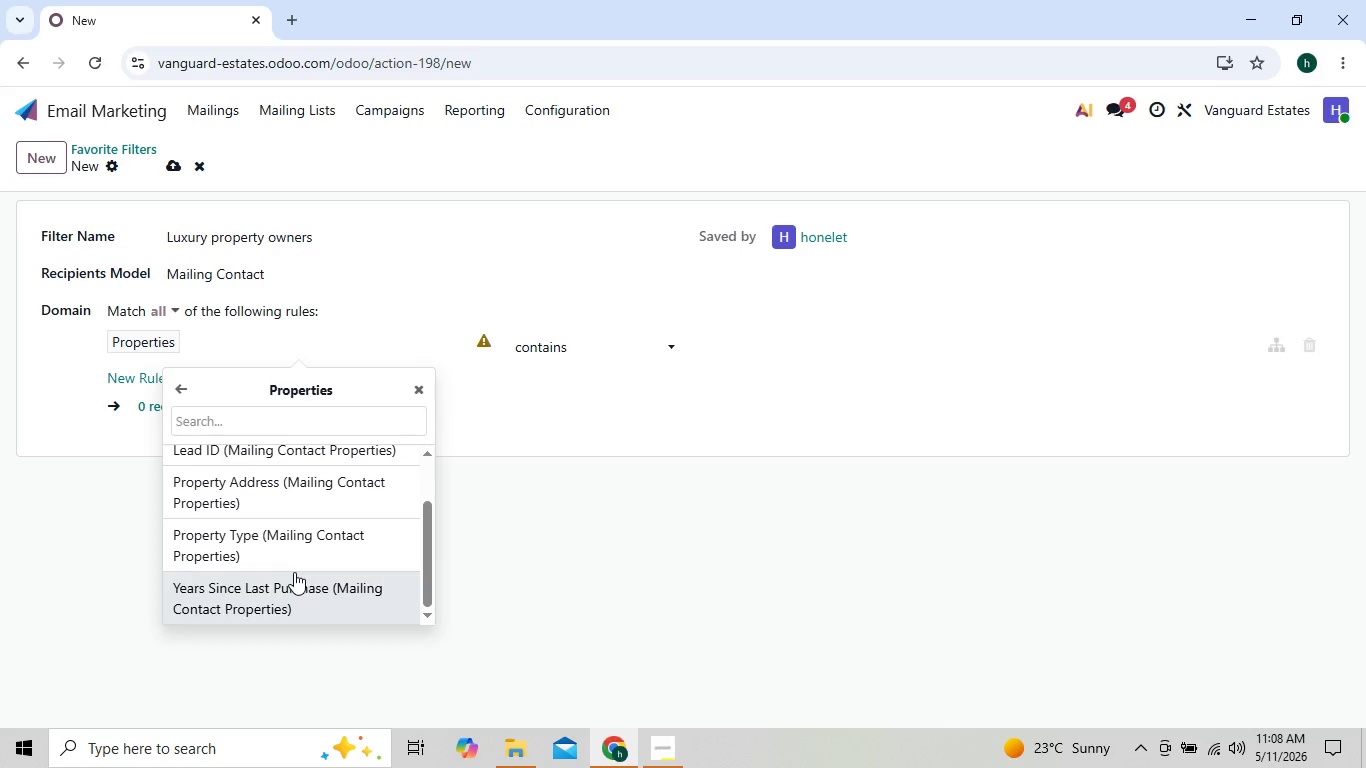 
wait(9.03)
 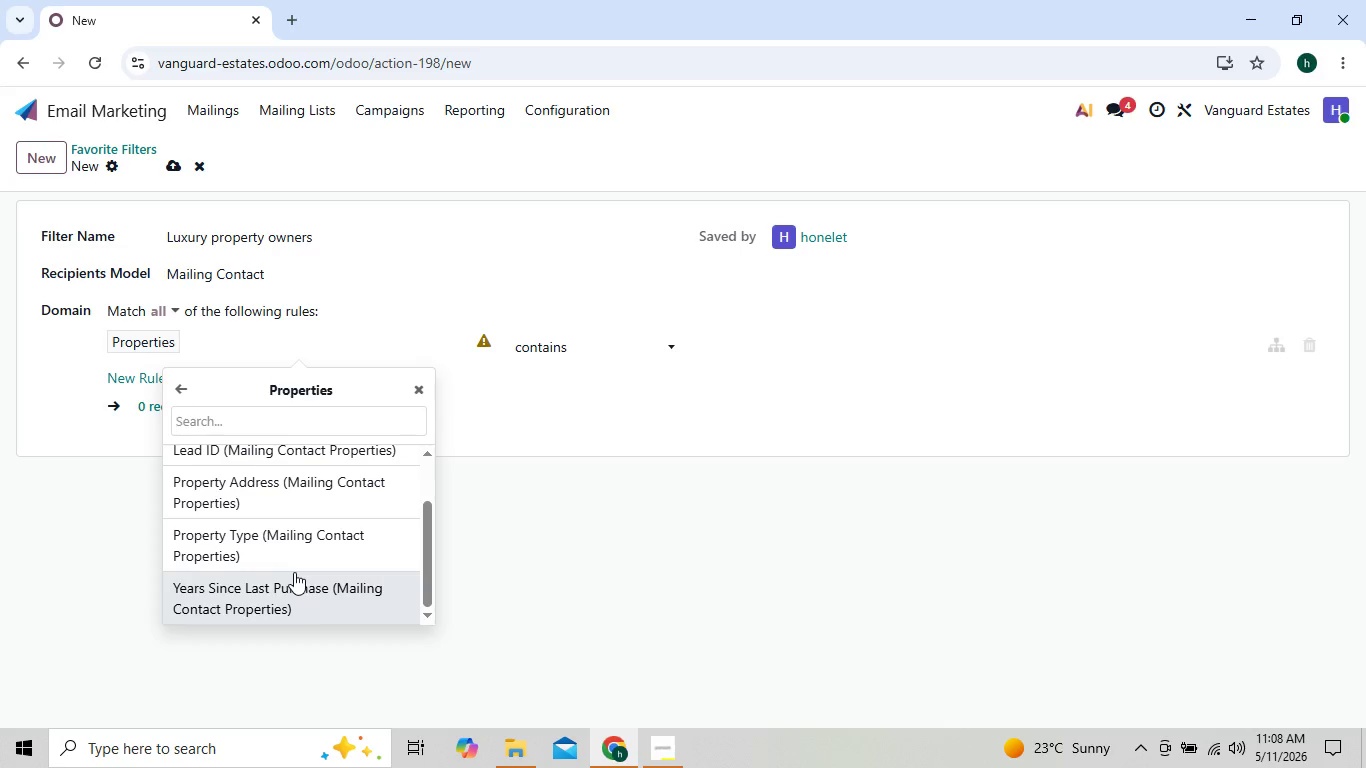 
left_click([527, 756])
 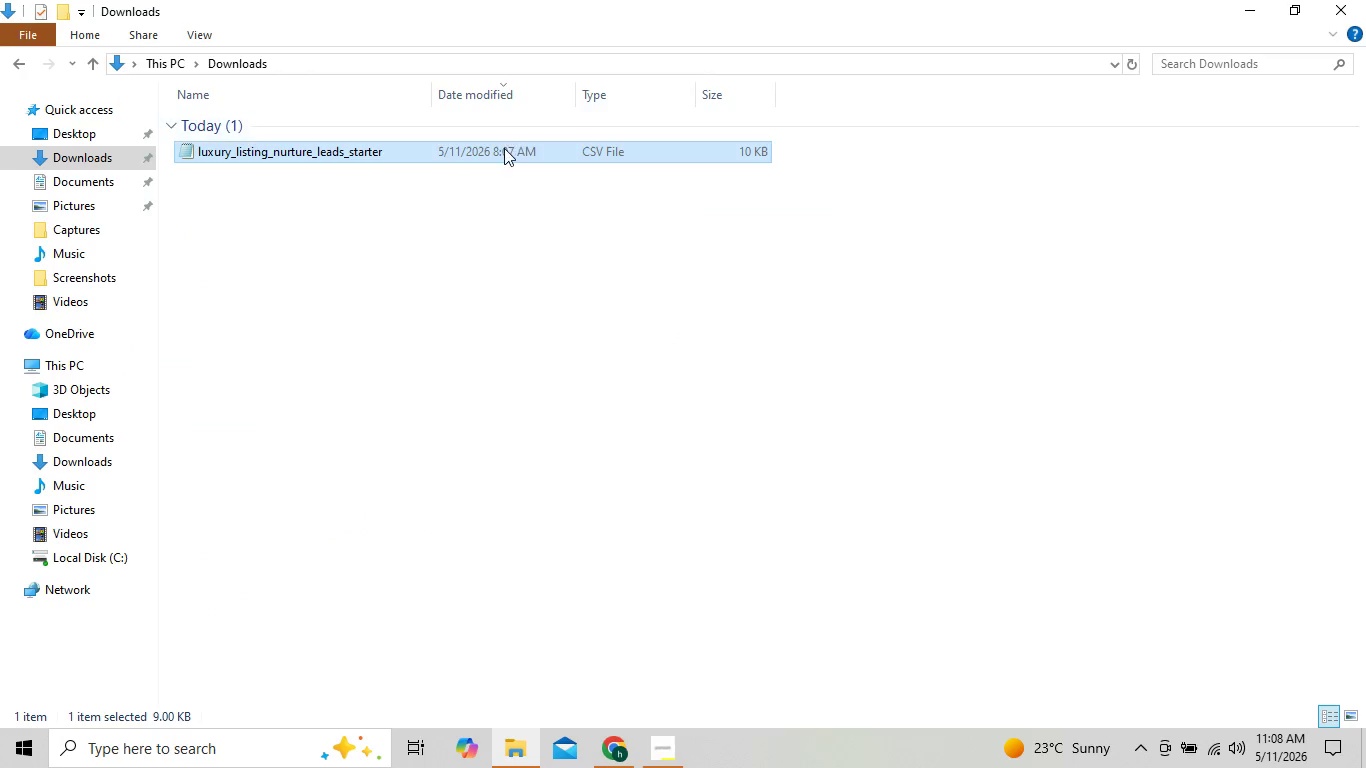 
double_click([504, 148])
 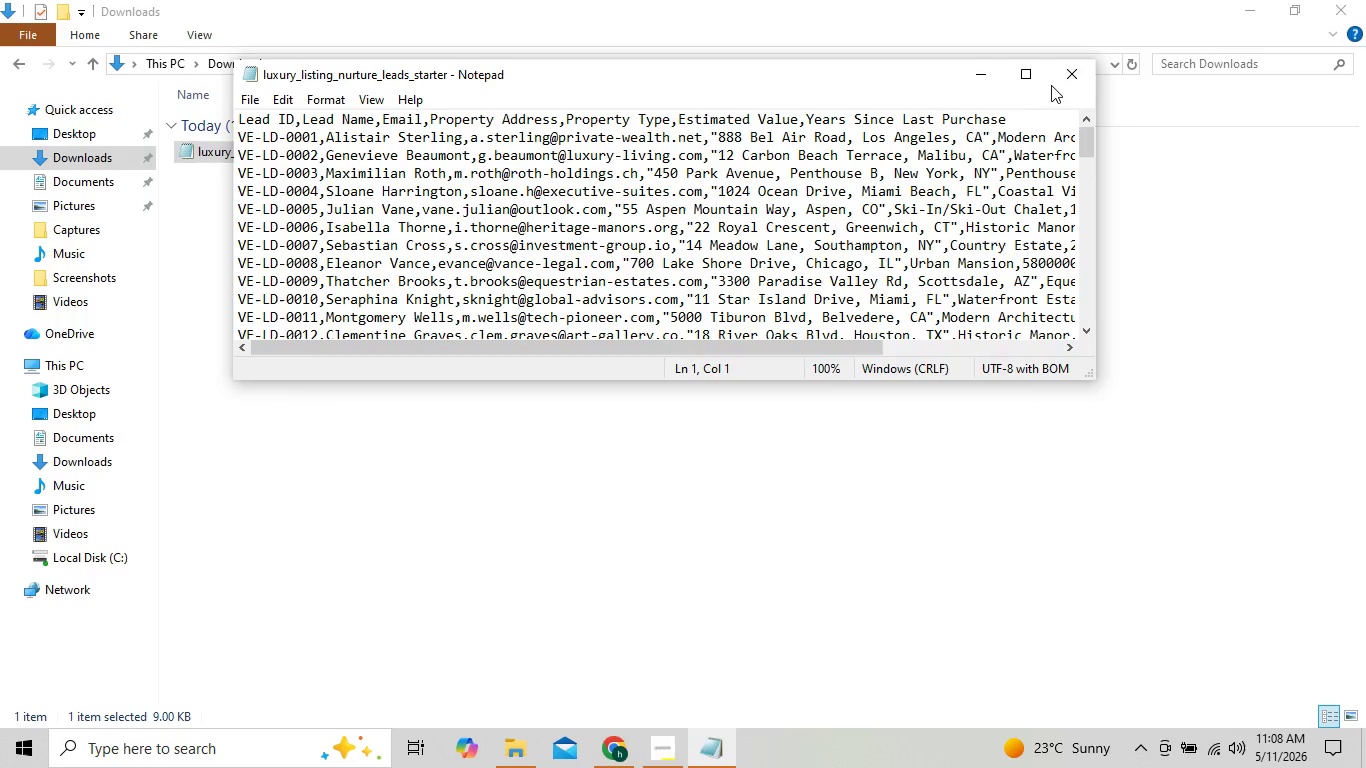 
left_click([1036, 80])
 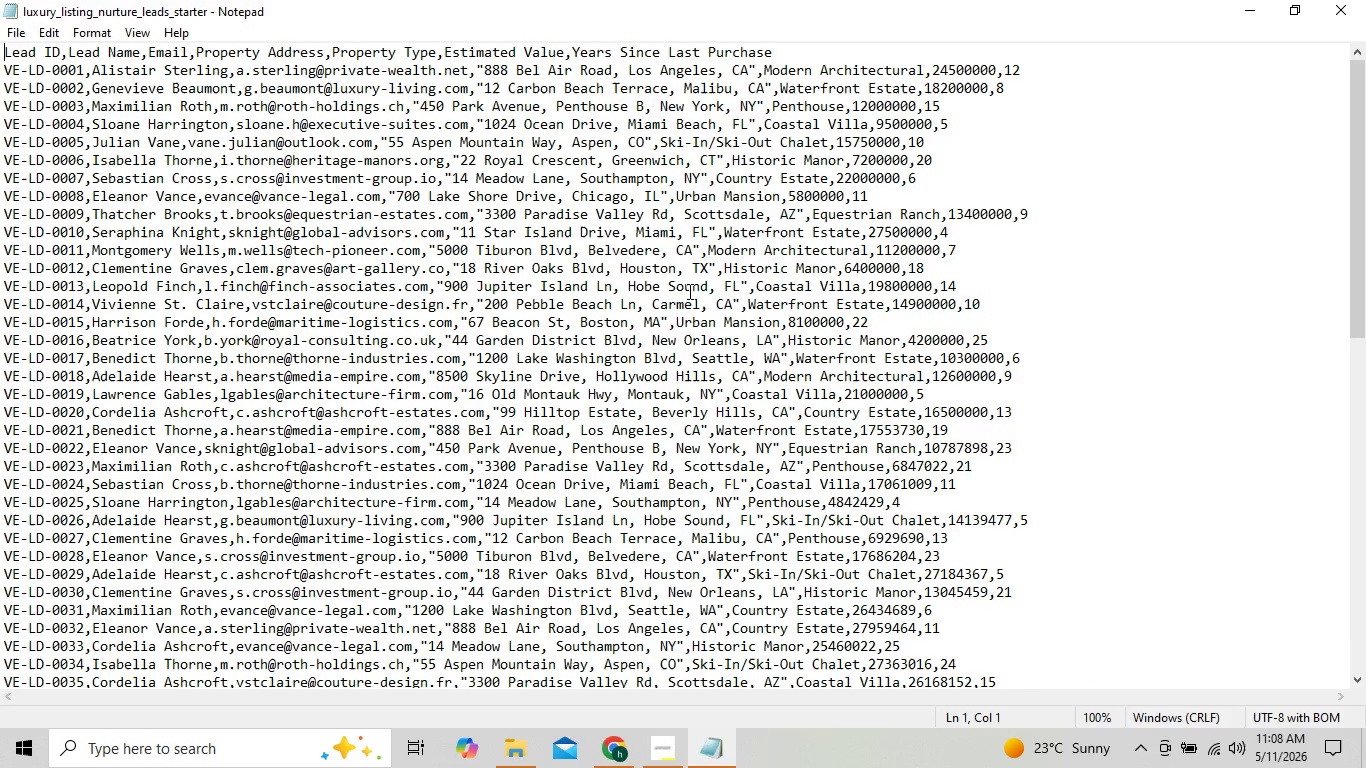 
wait(6.3)
 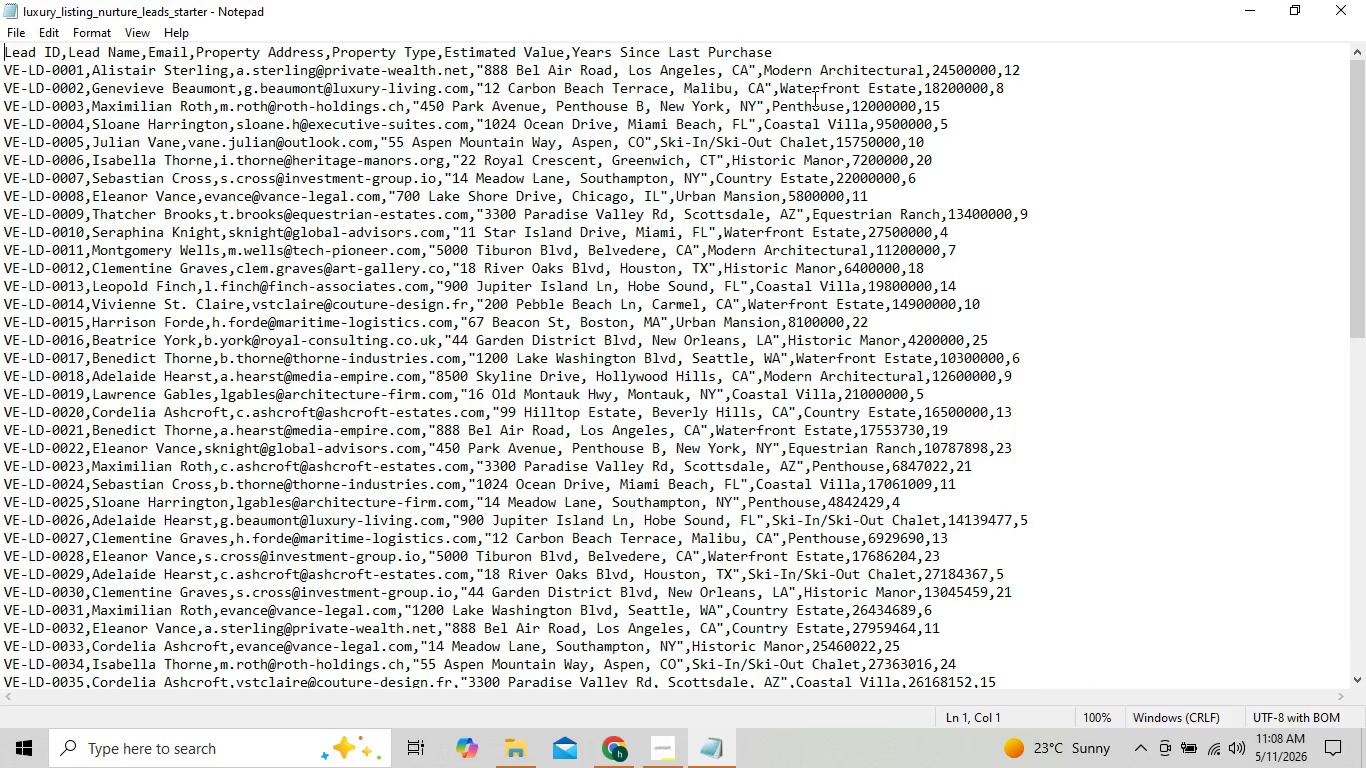 
left_click([664, 744])